 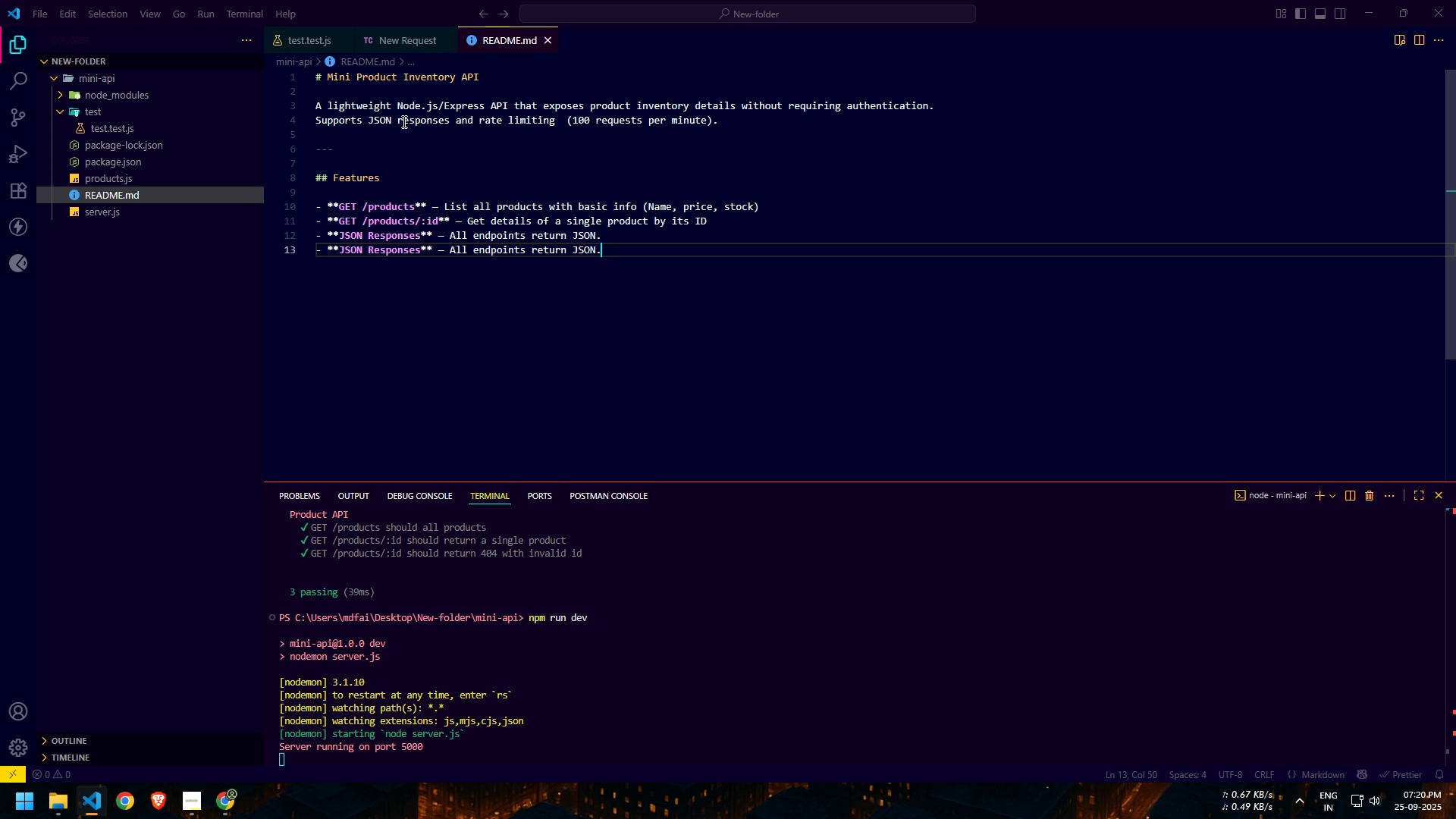 
key(Home)
 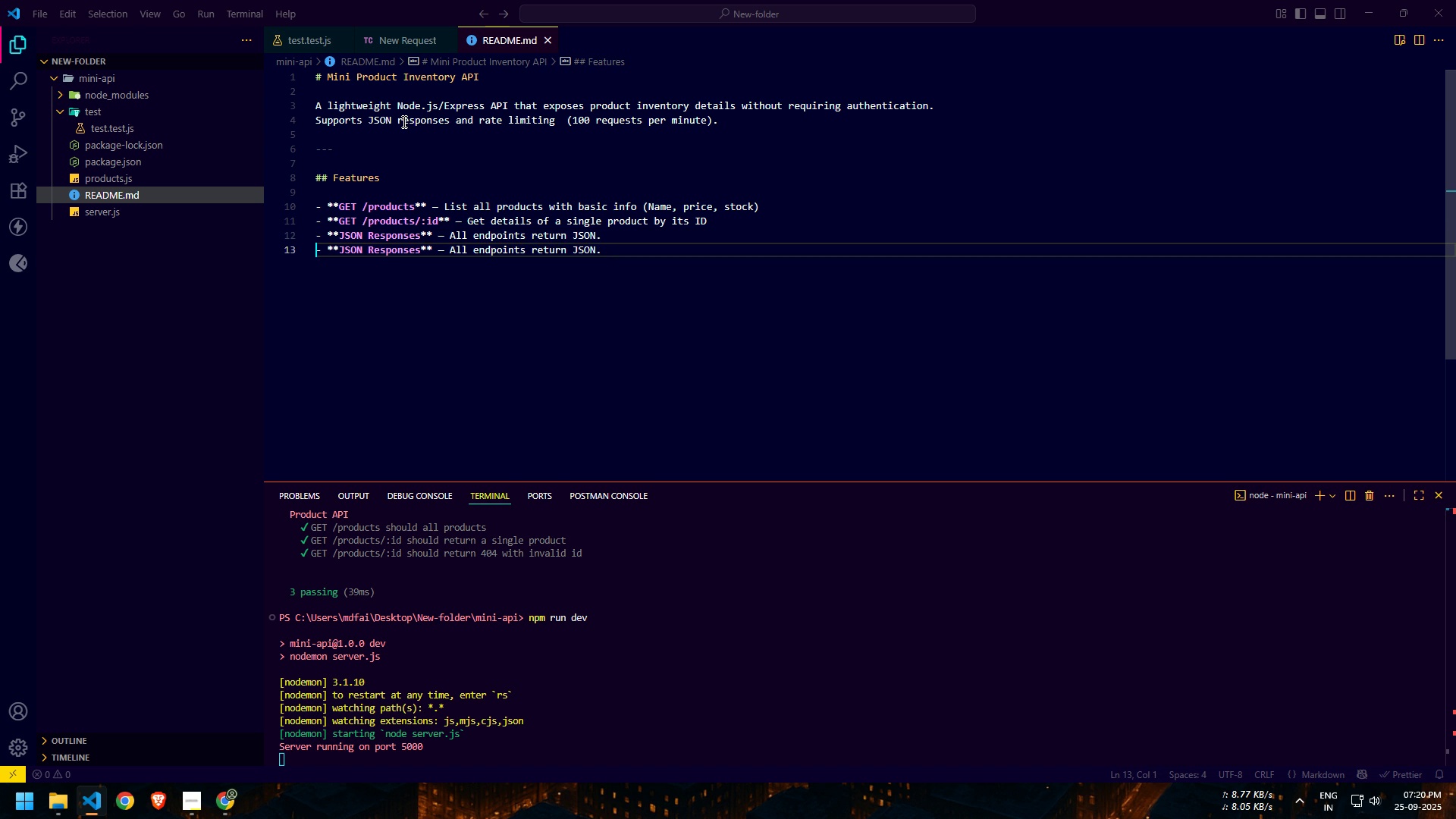 
key(ArrowRight)
 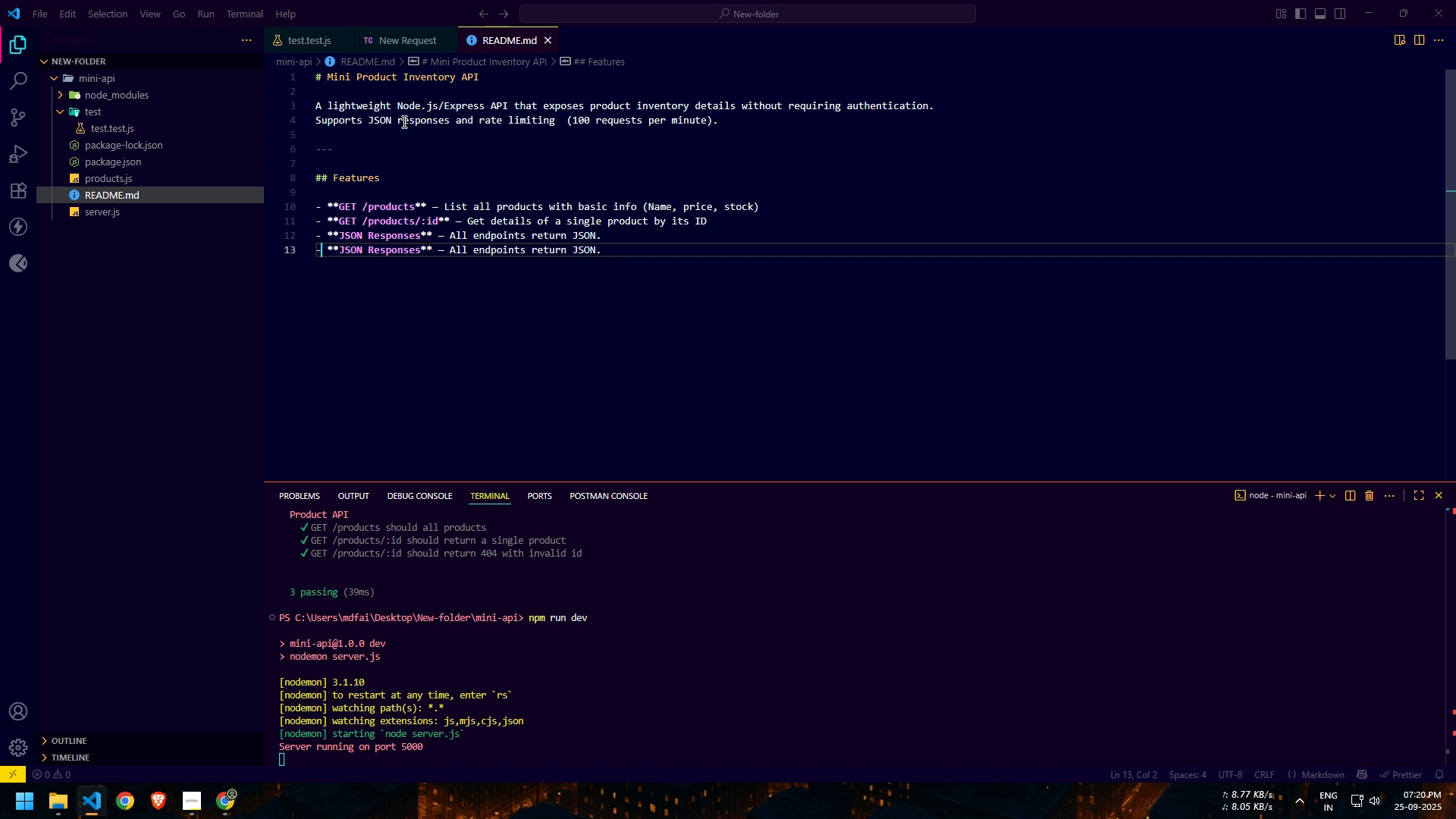 
key(ArrowRight)
 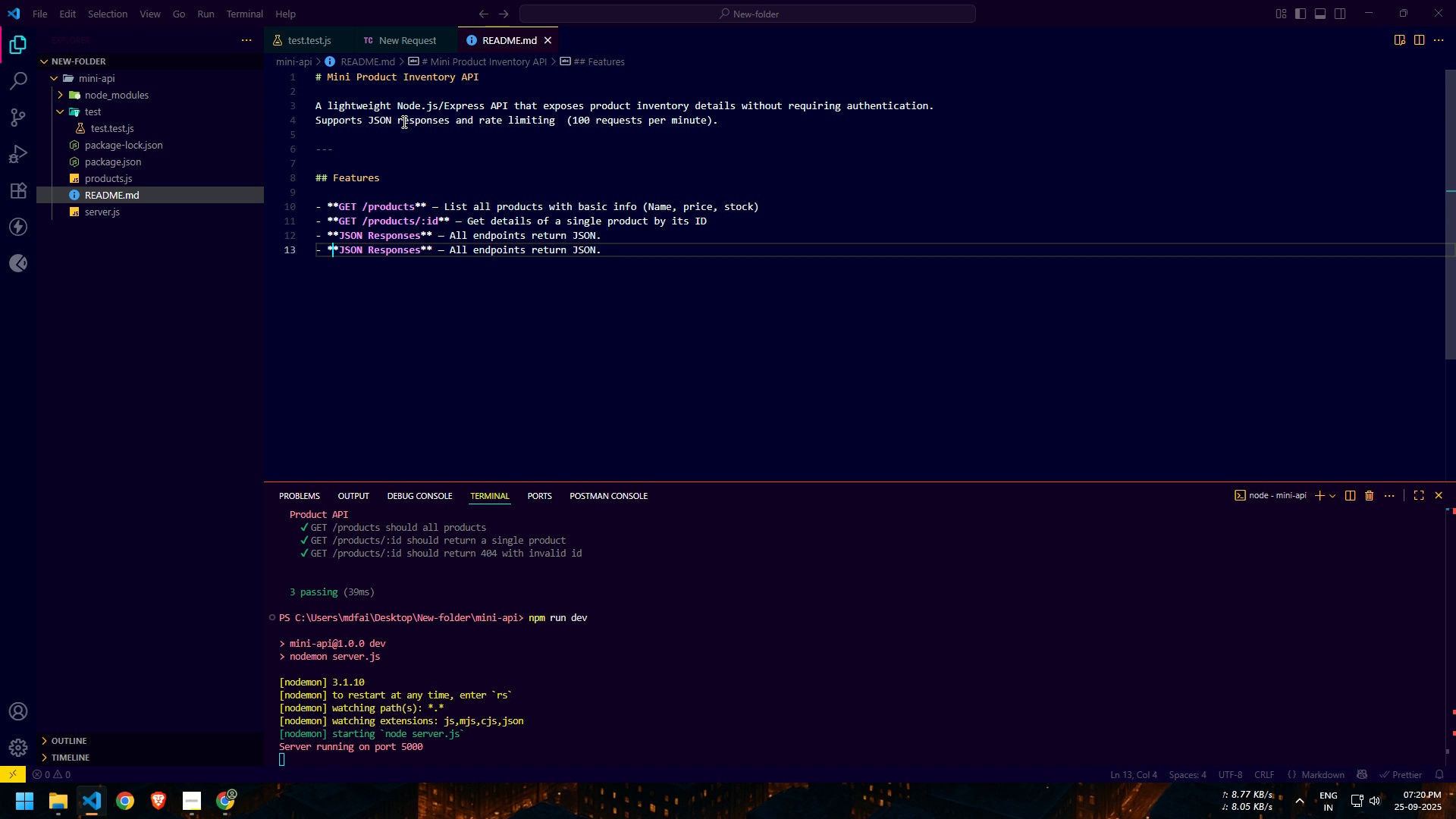 
key(ArrowRight)
 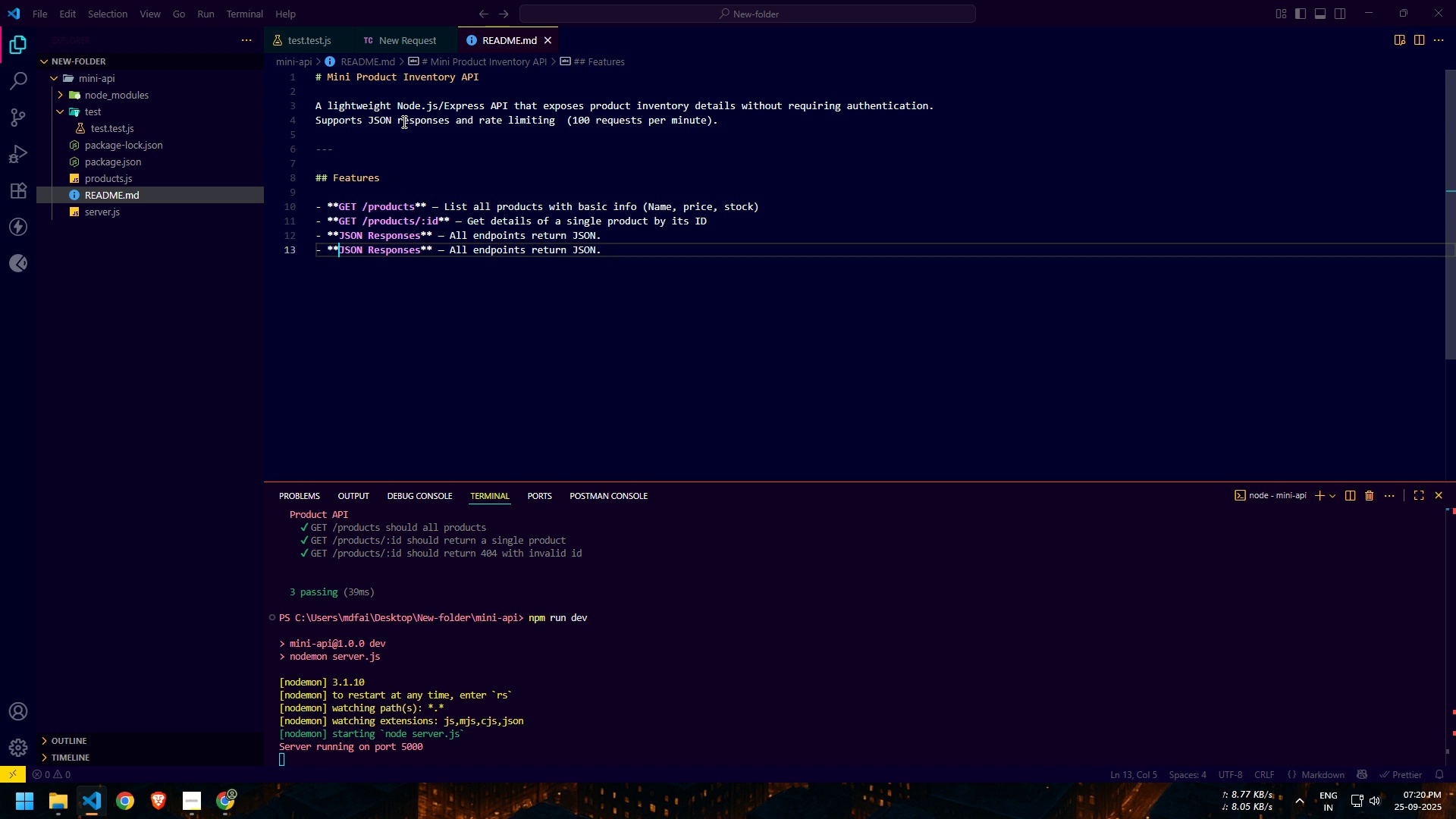 
key(ArrowRight)